 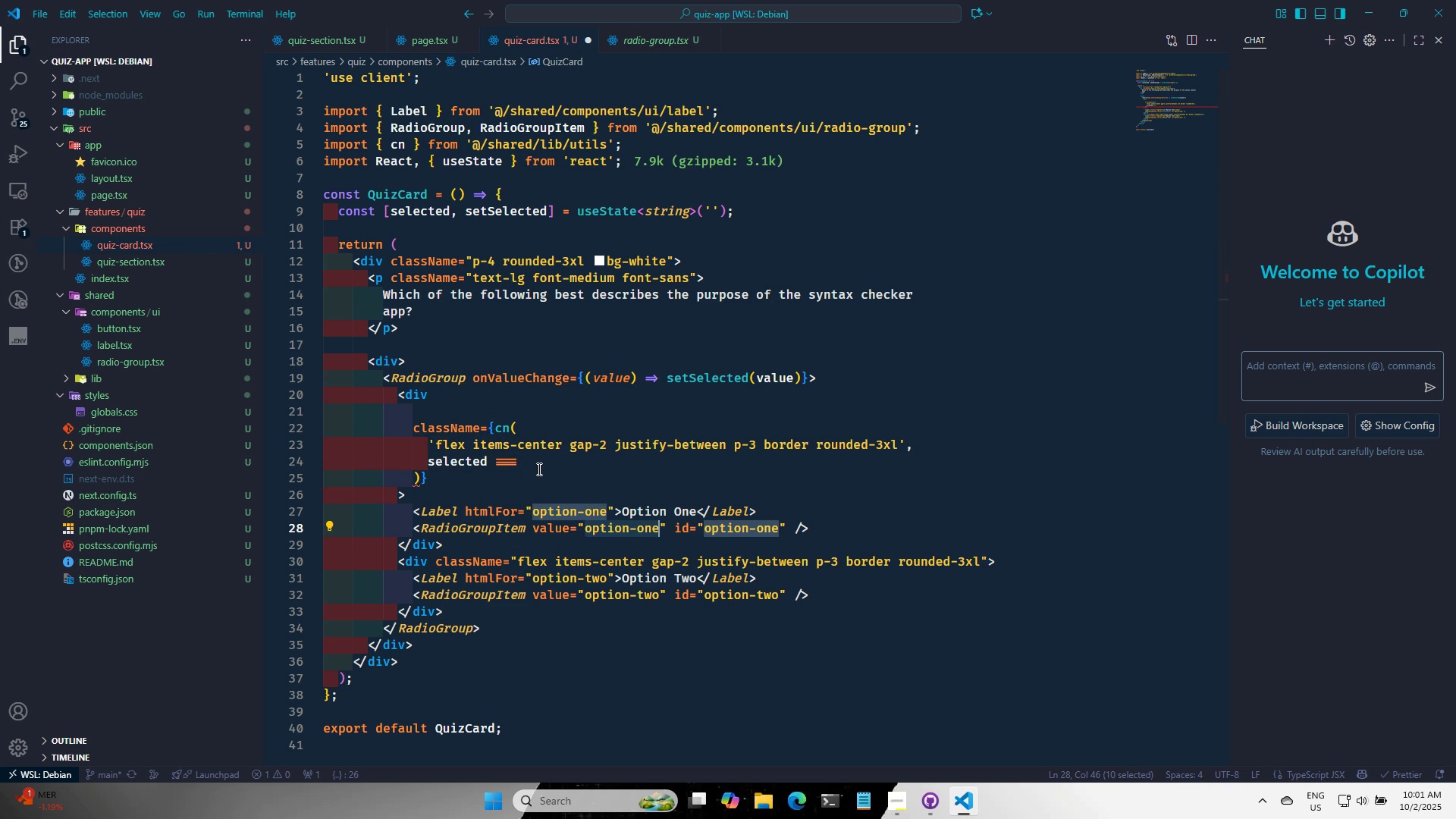 
key(Quote)
 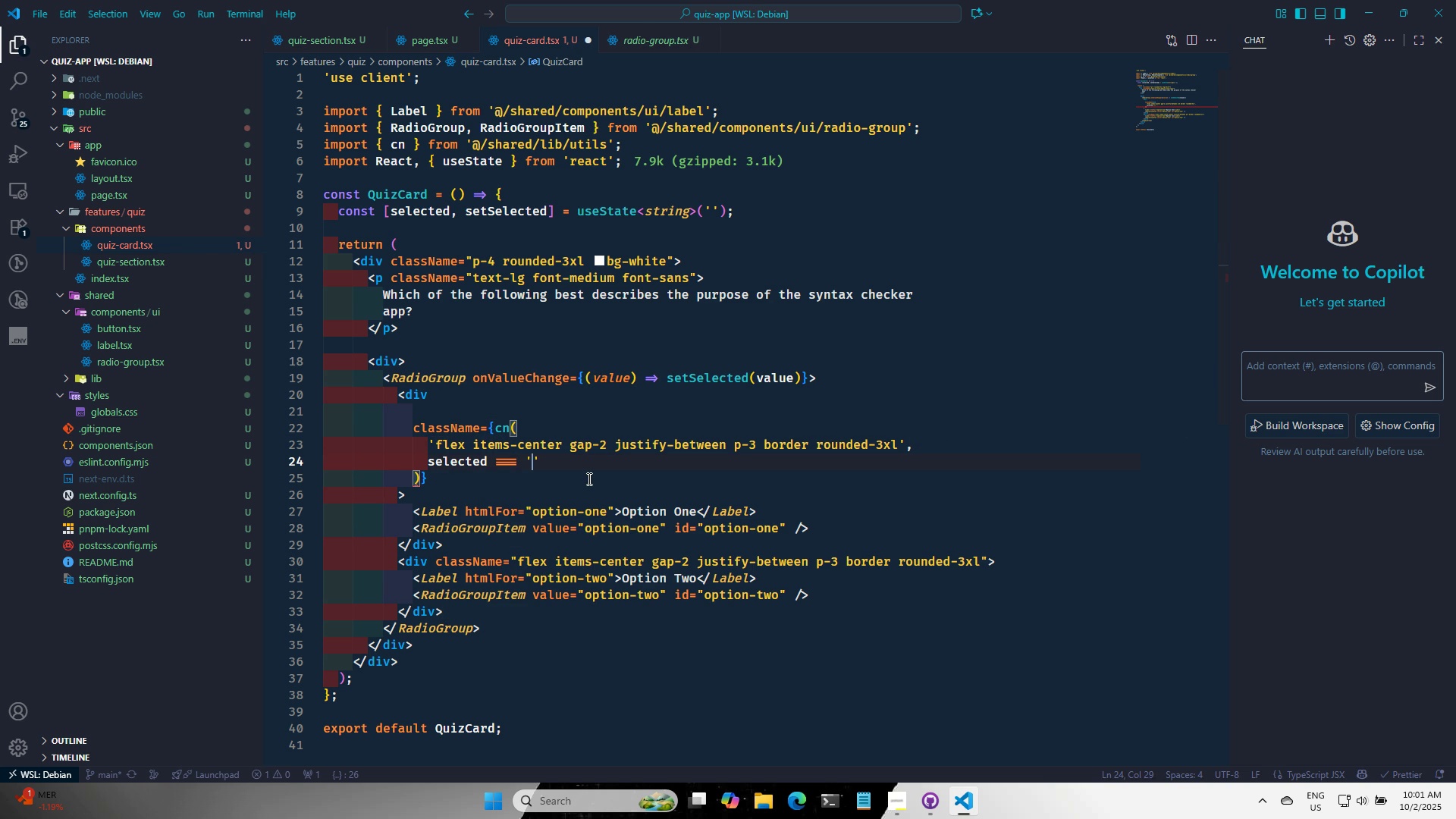 
key(Control+ControlLeft)
 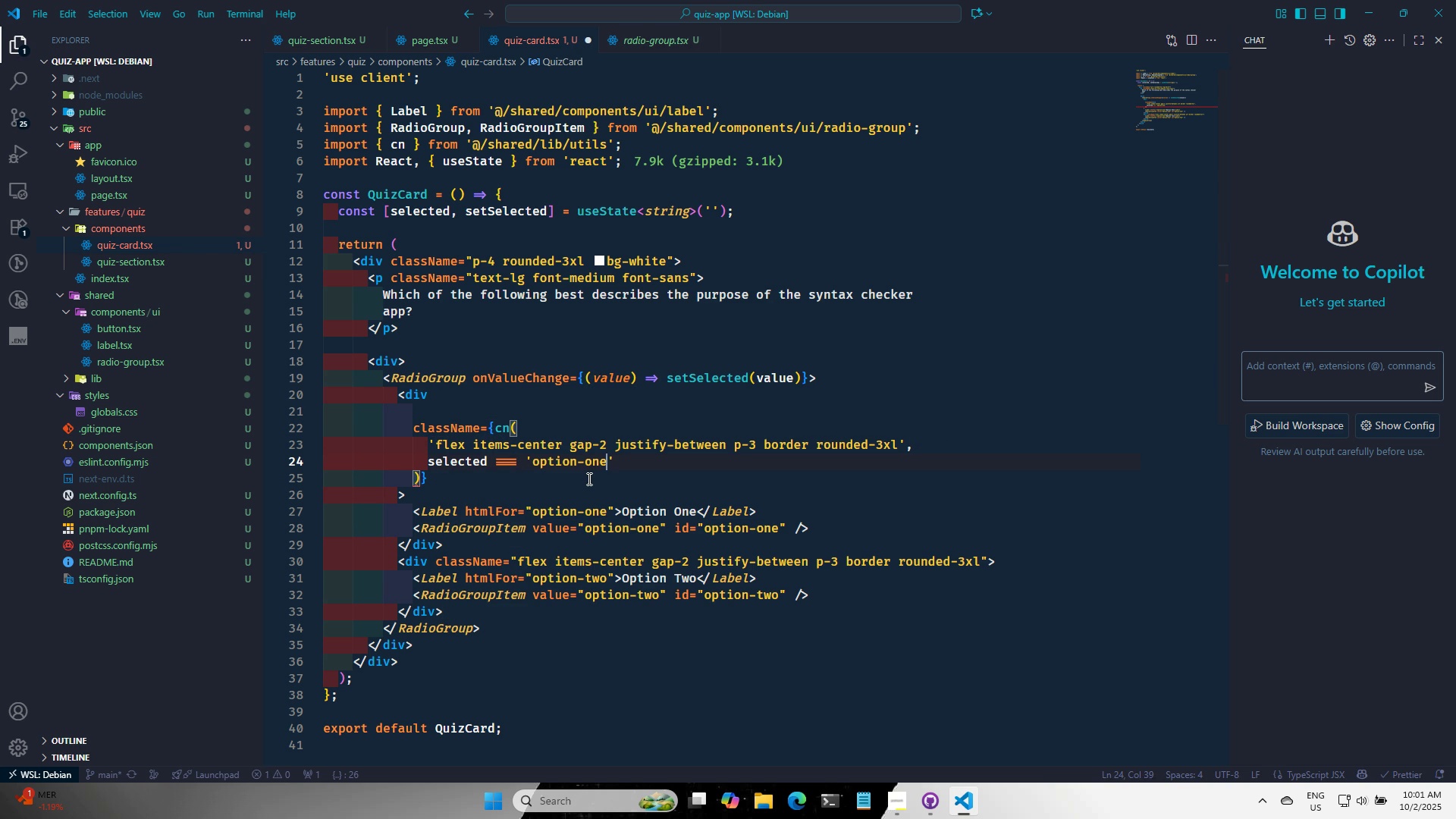 
key(Control+V)
 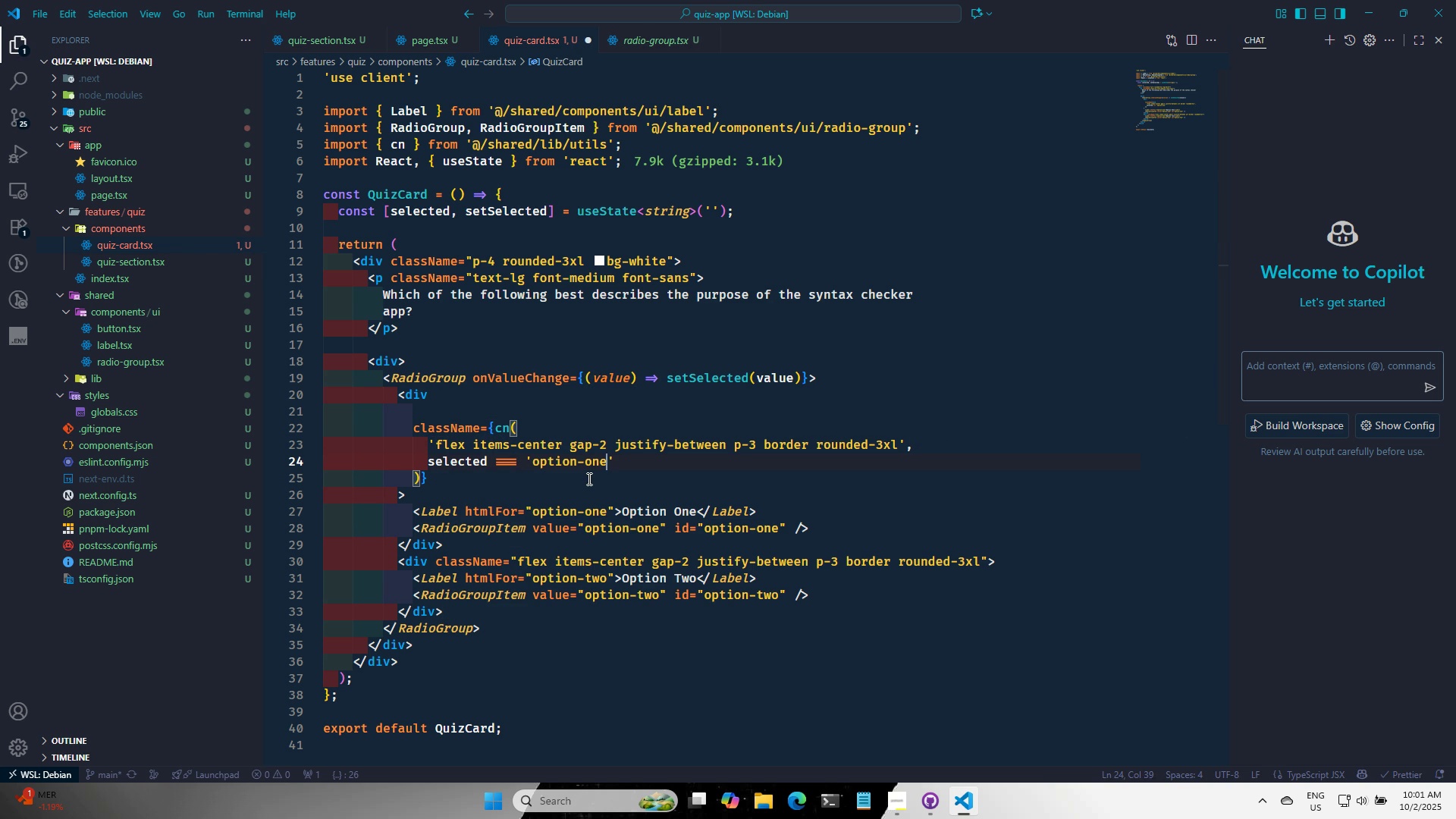 
key(ArrowRight)
 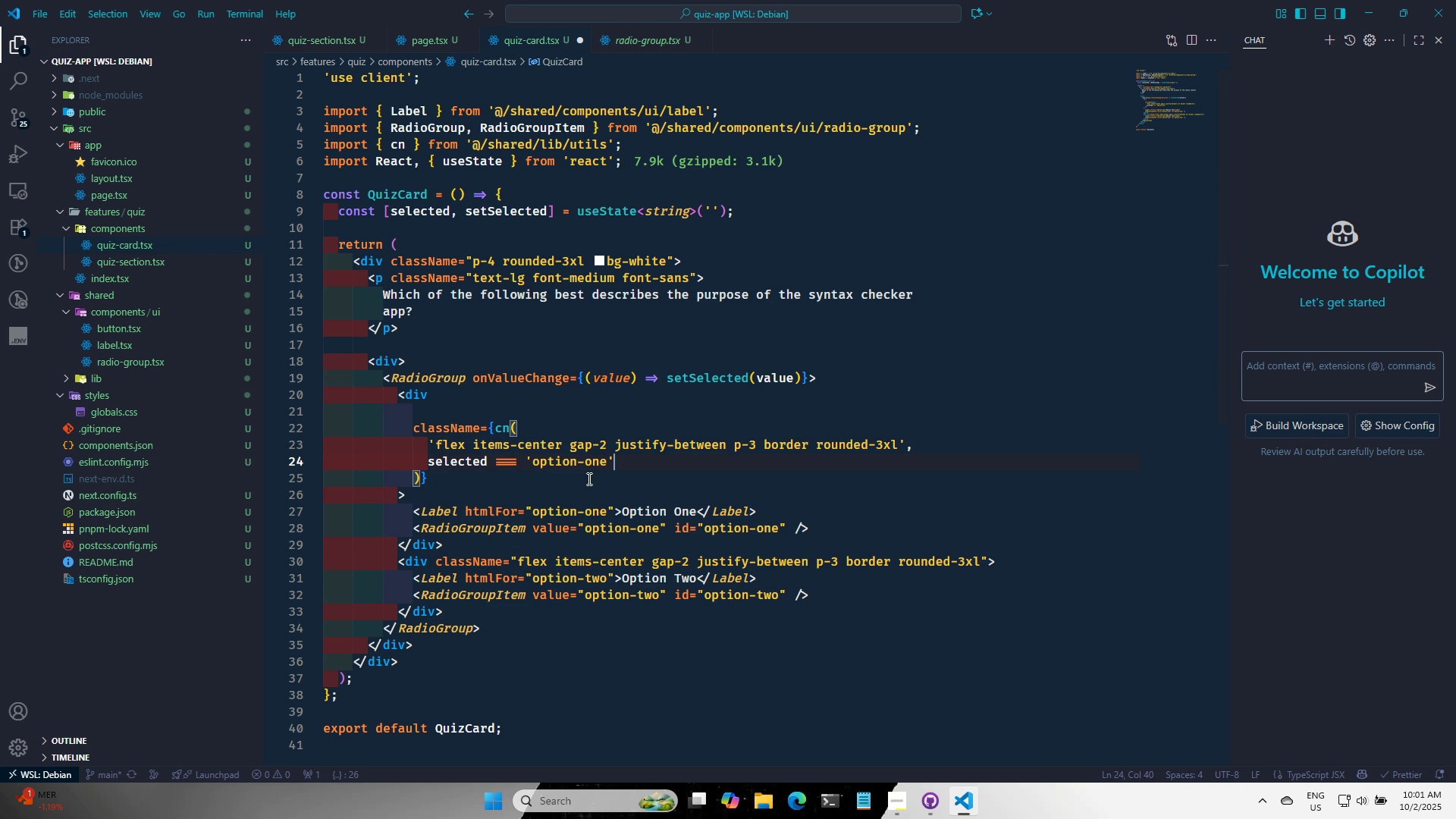 
type( && ')